 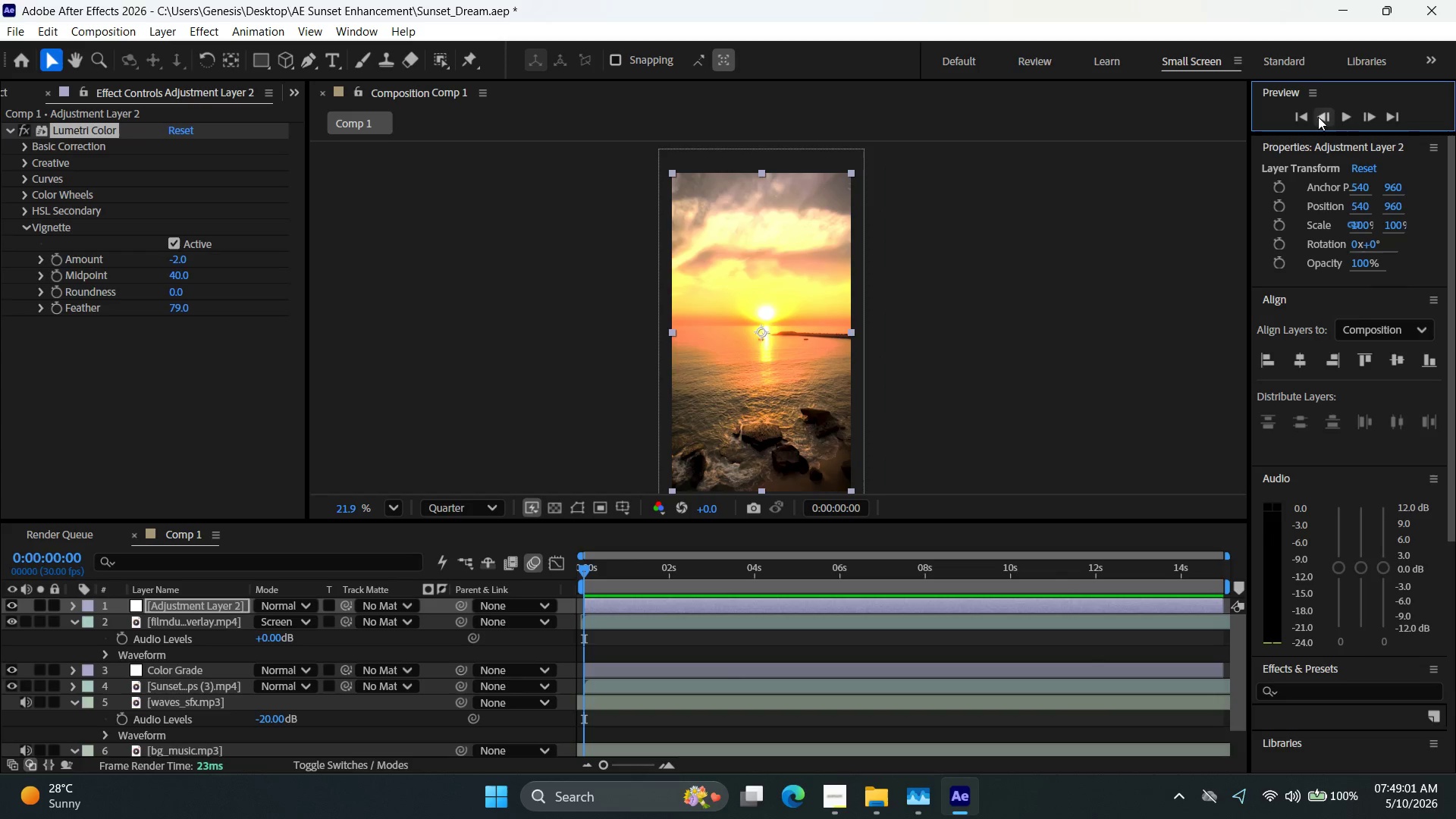 
left_click([1345, 117])
 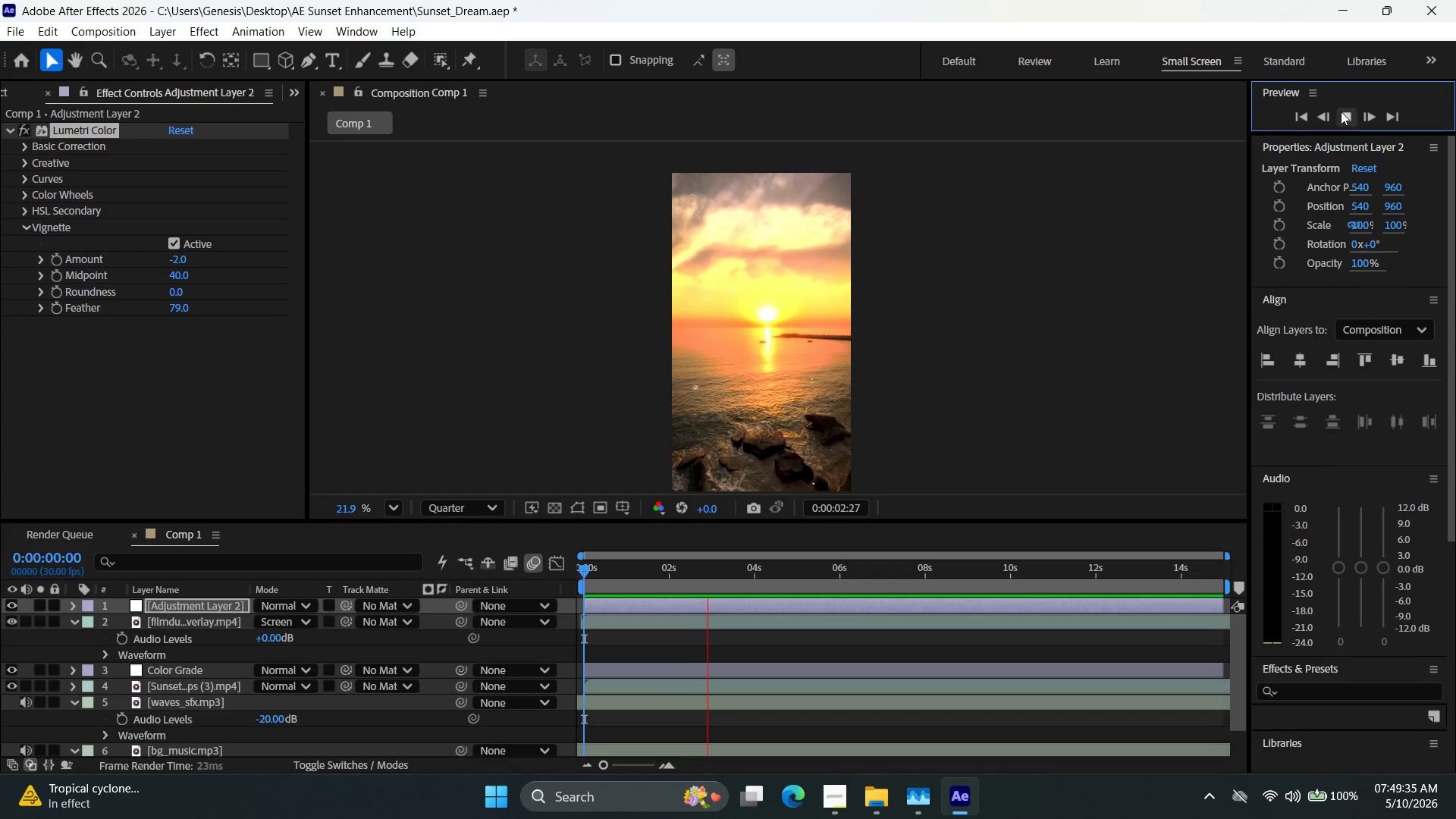 
wait(38.08)
 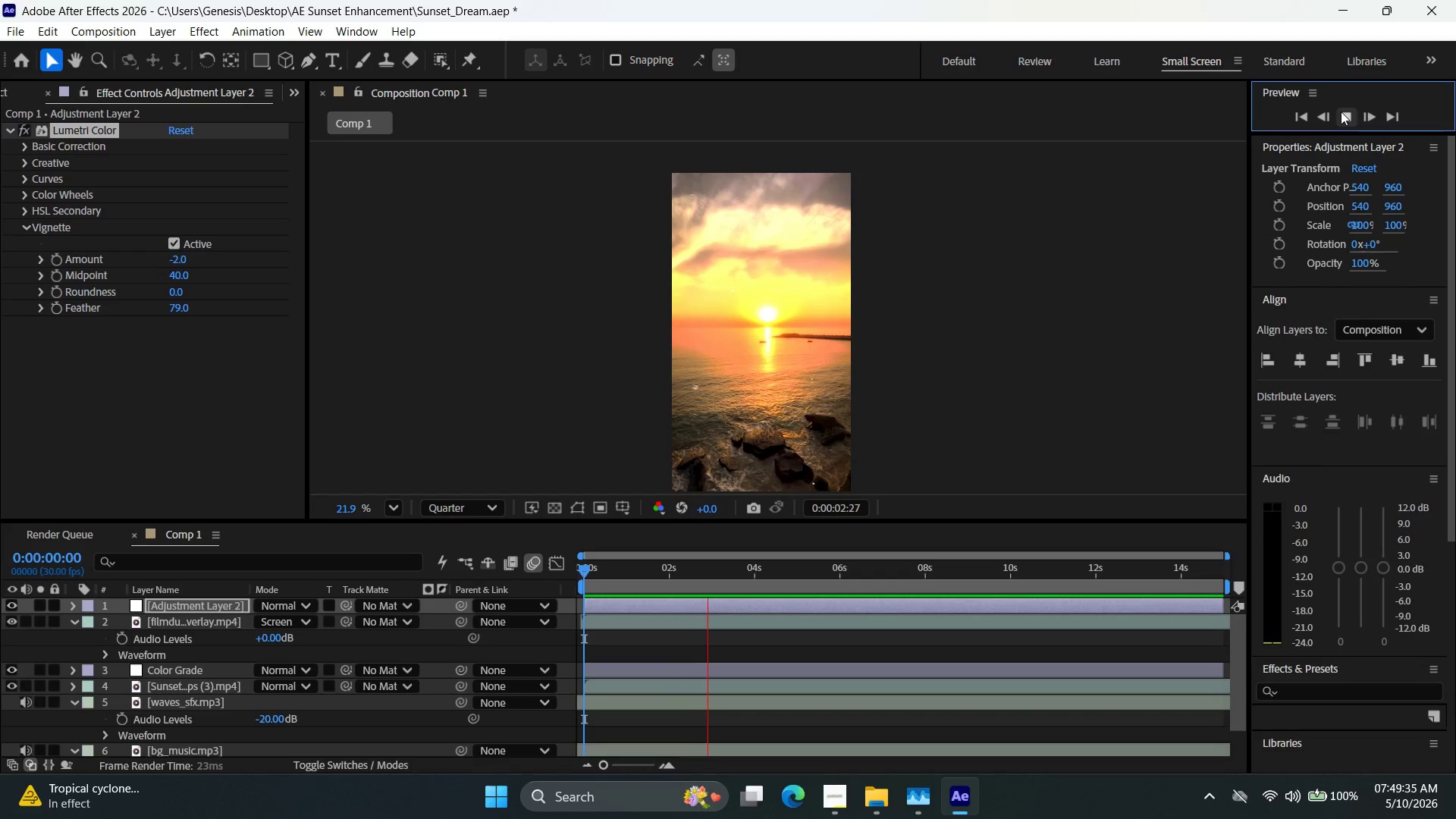 
left_click([235, 375])
 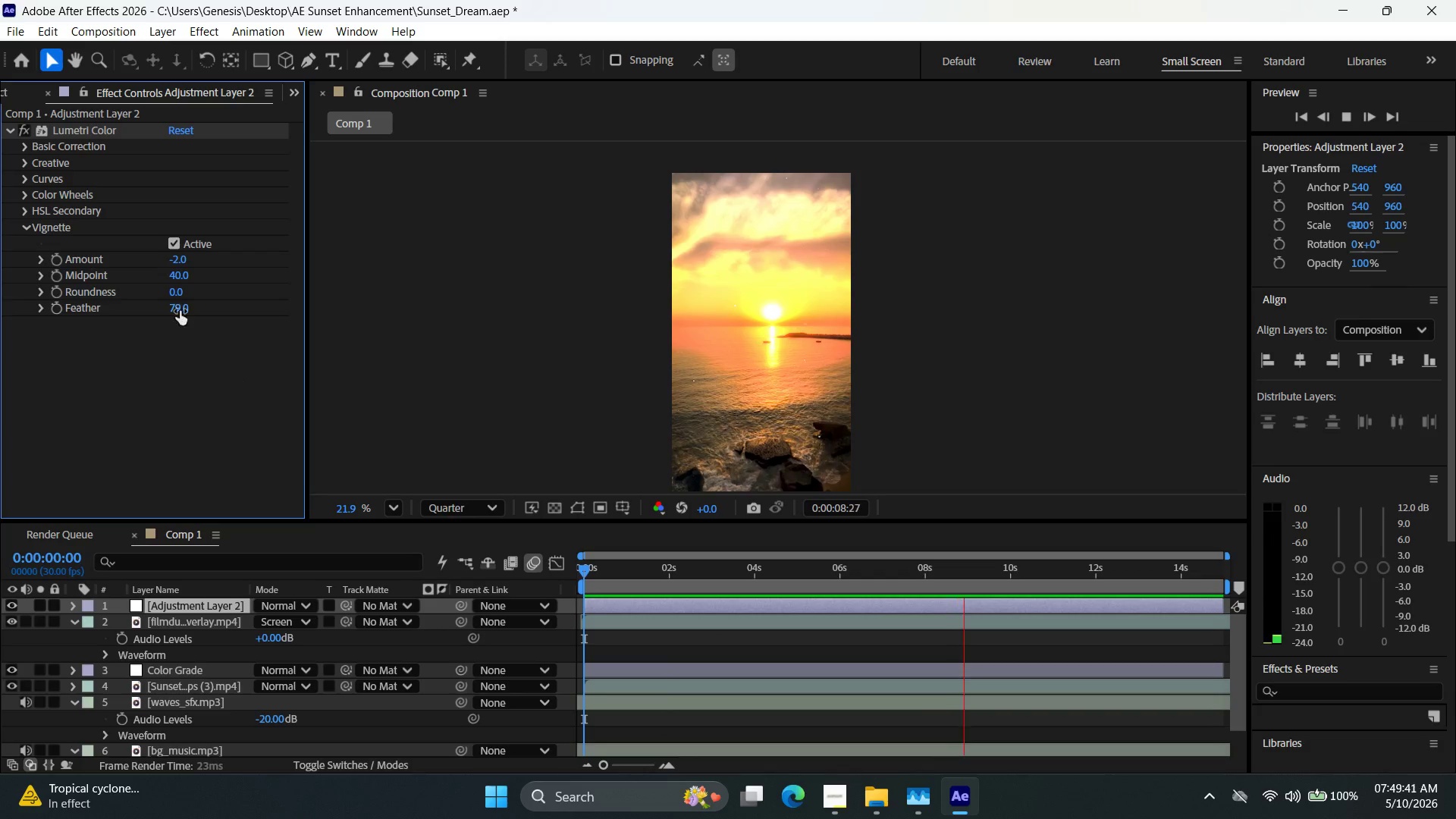 
left_click_drag(start_coordinate=[180, 307], to_coordinate=[220, 311])
 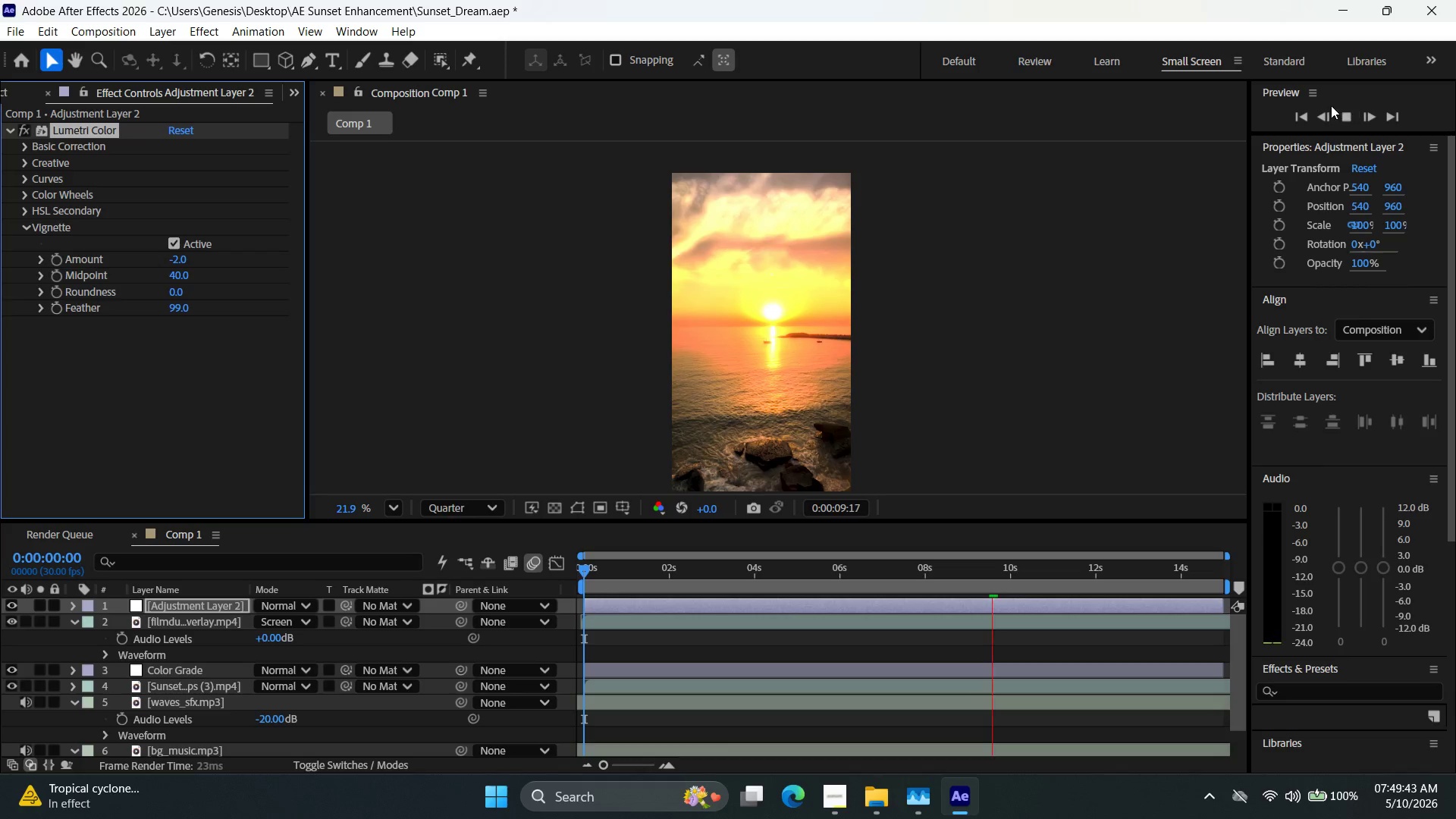 
left_click([1343, 121])
 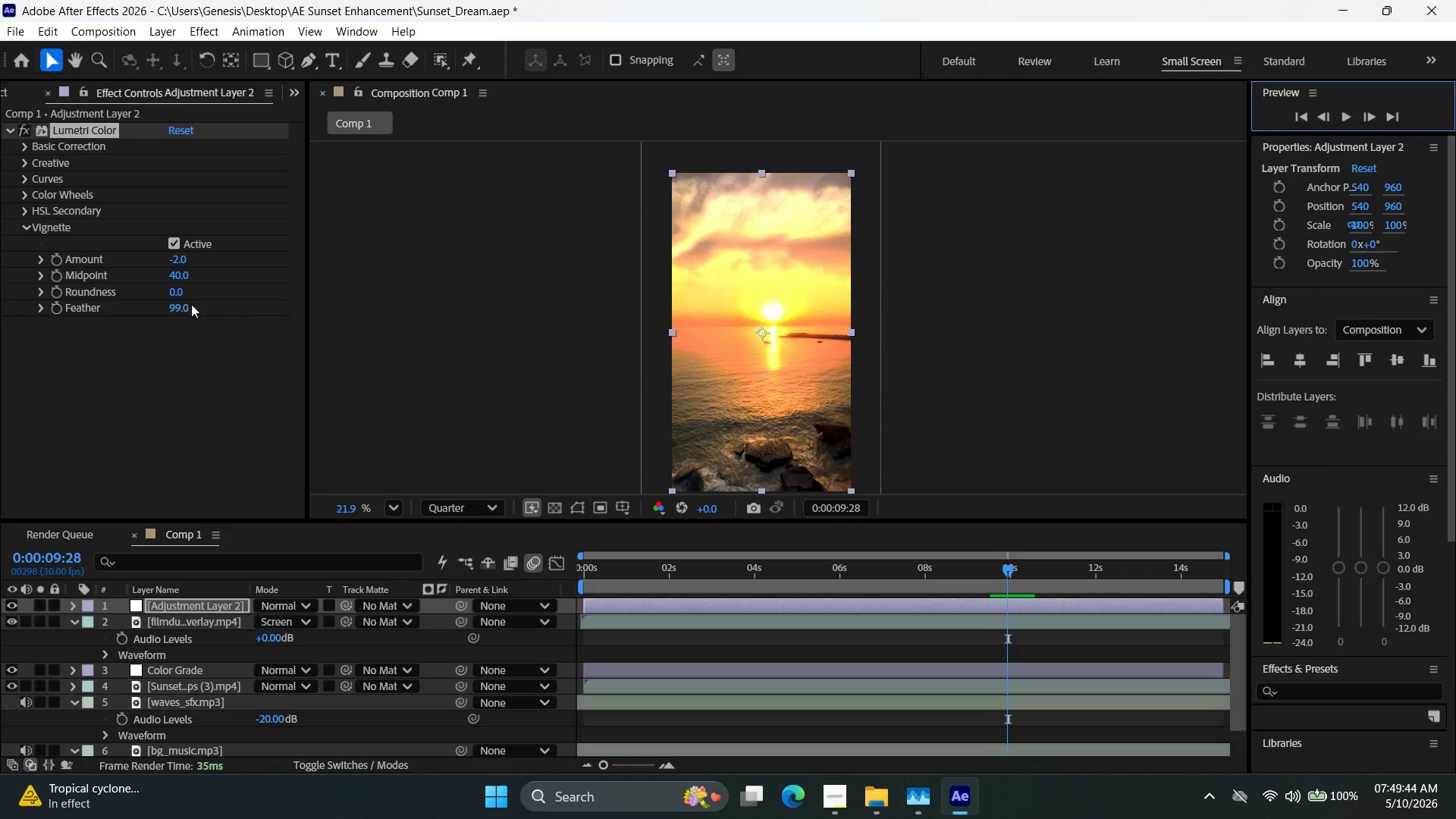 
left_click_drag(start_coordinate=[177, 305], to_coordinate=[152, 307])
 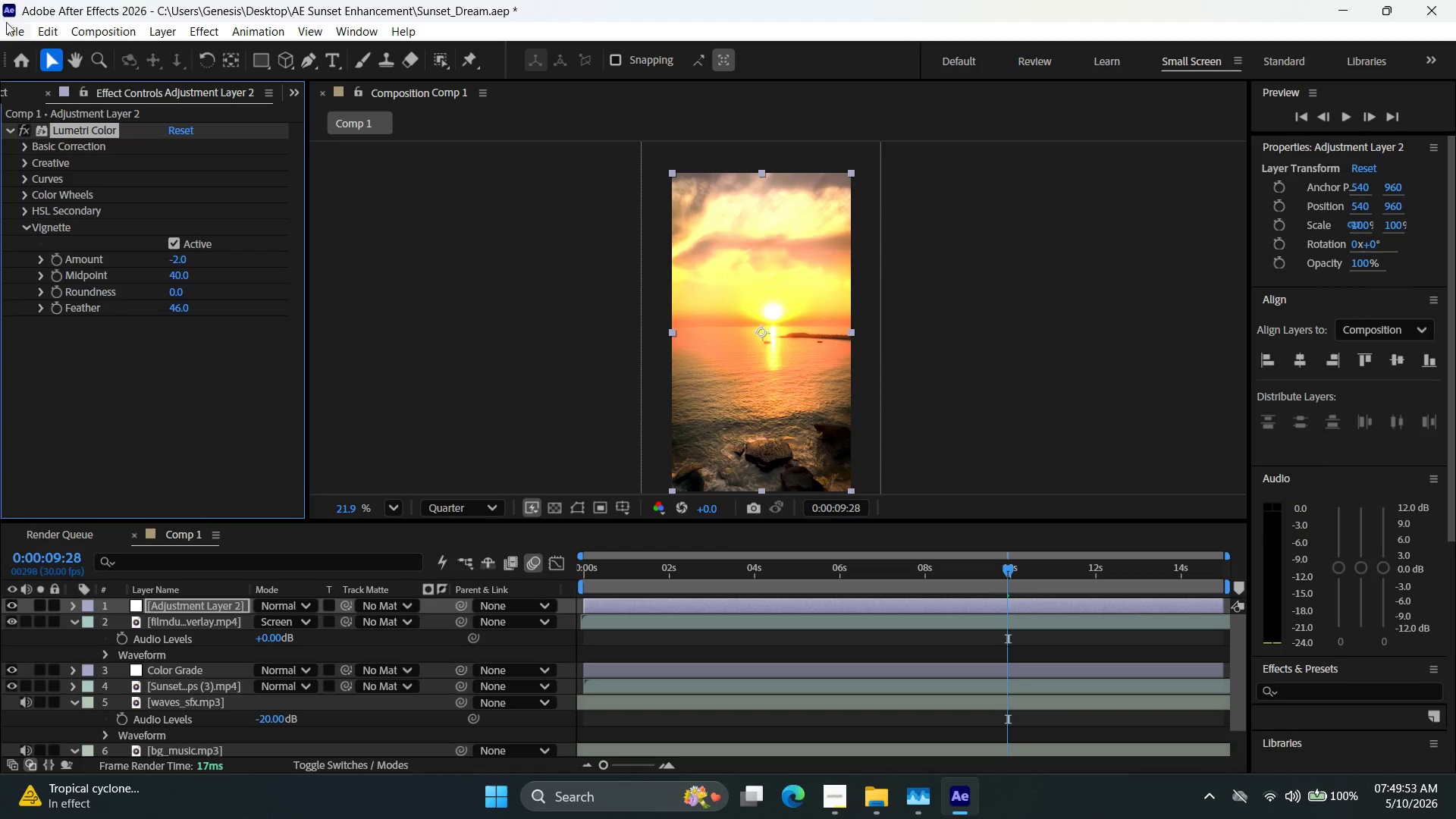 
left_click([16, 38])
 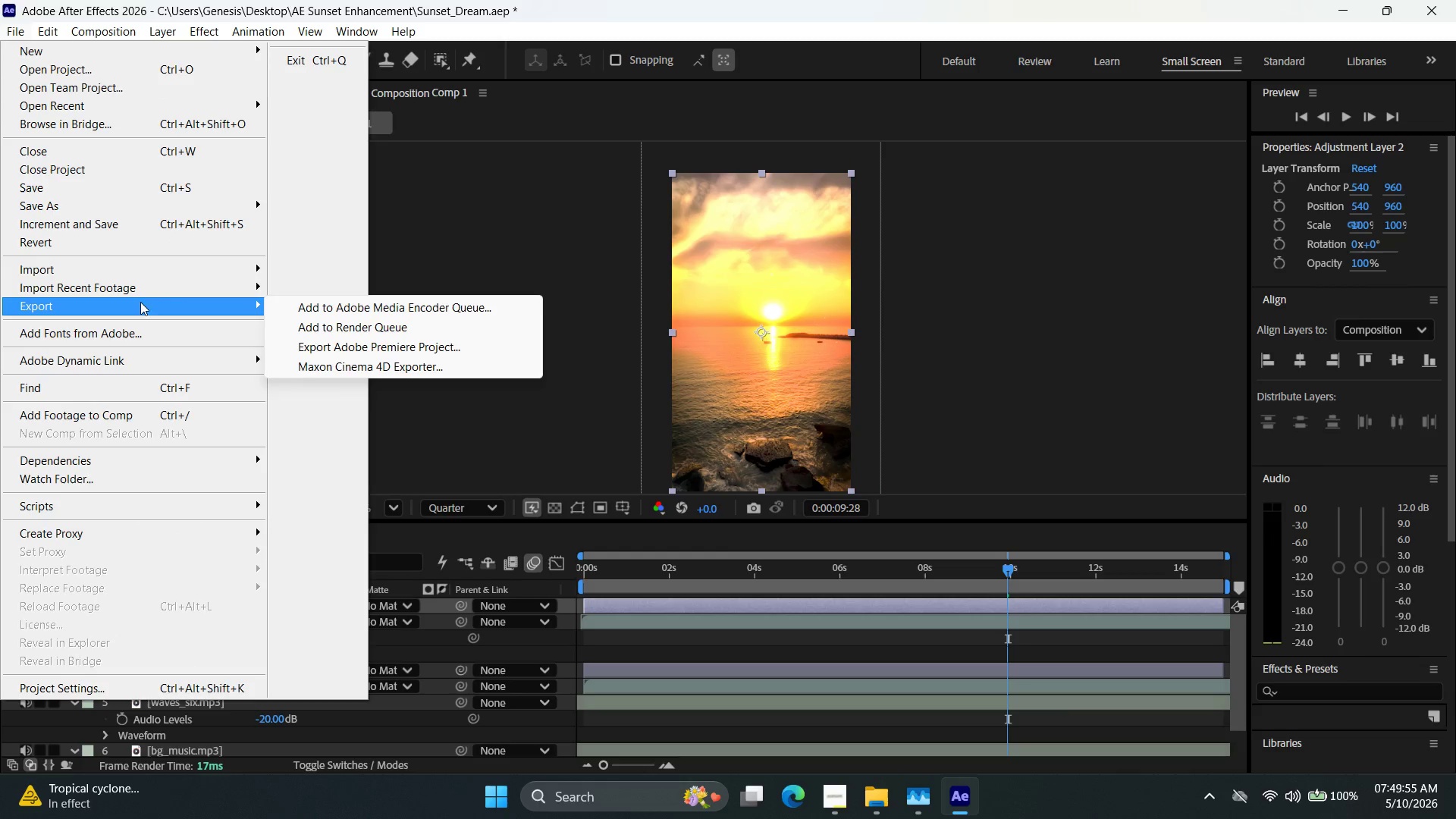 
left_click([413, 329])
 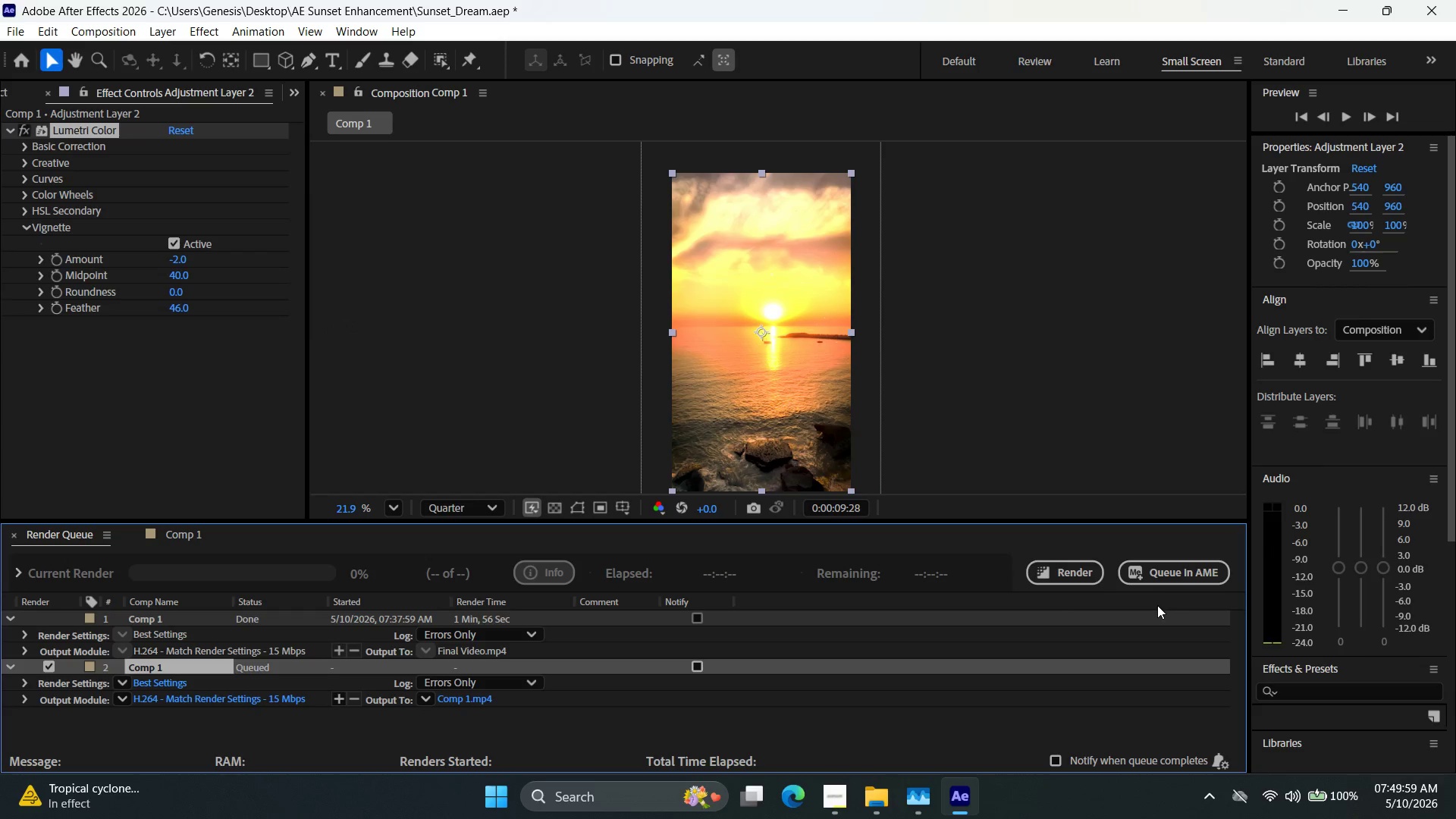 
wait(5.25)
 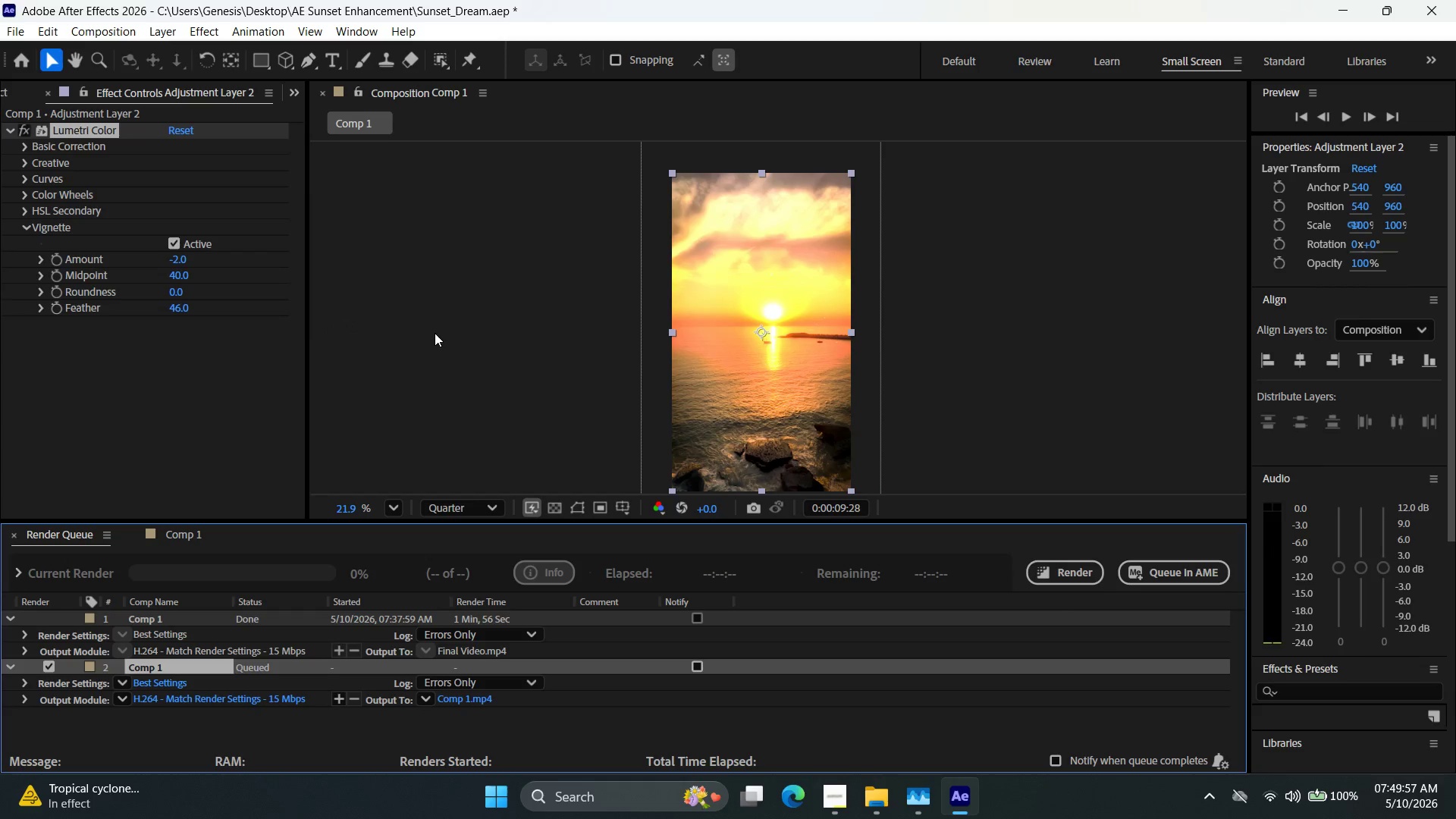 
left_click([447, 703])
 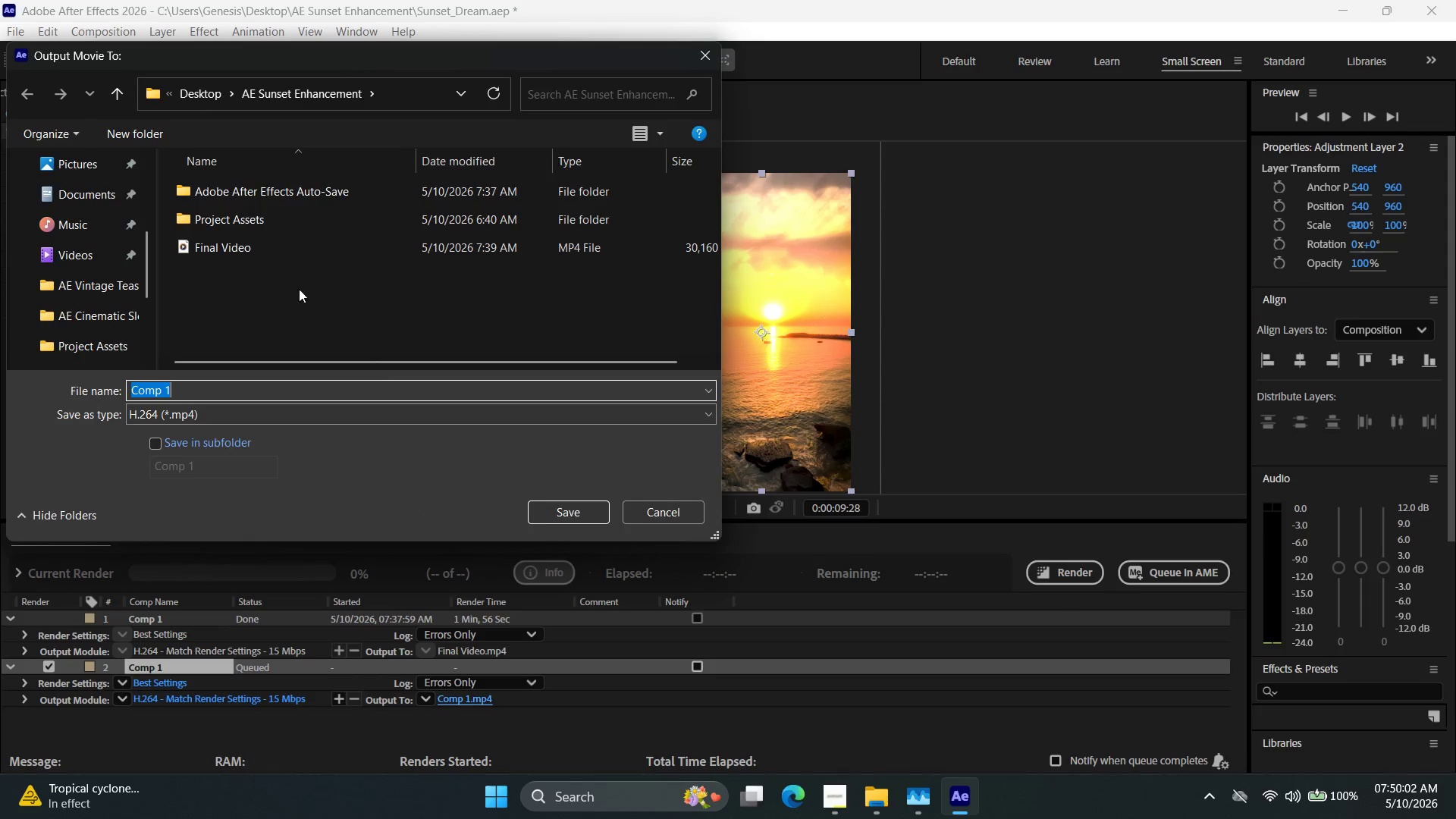 
left_click([251, 243])
 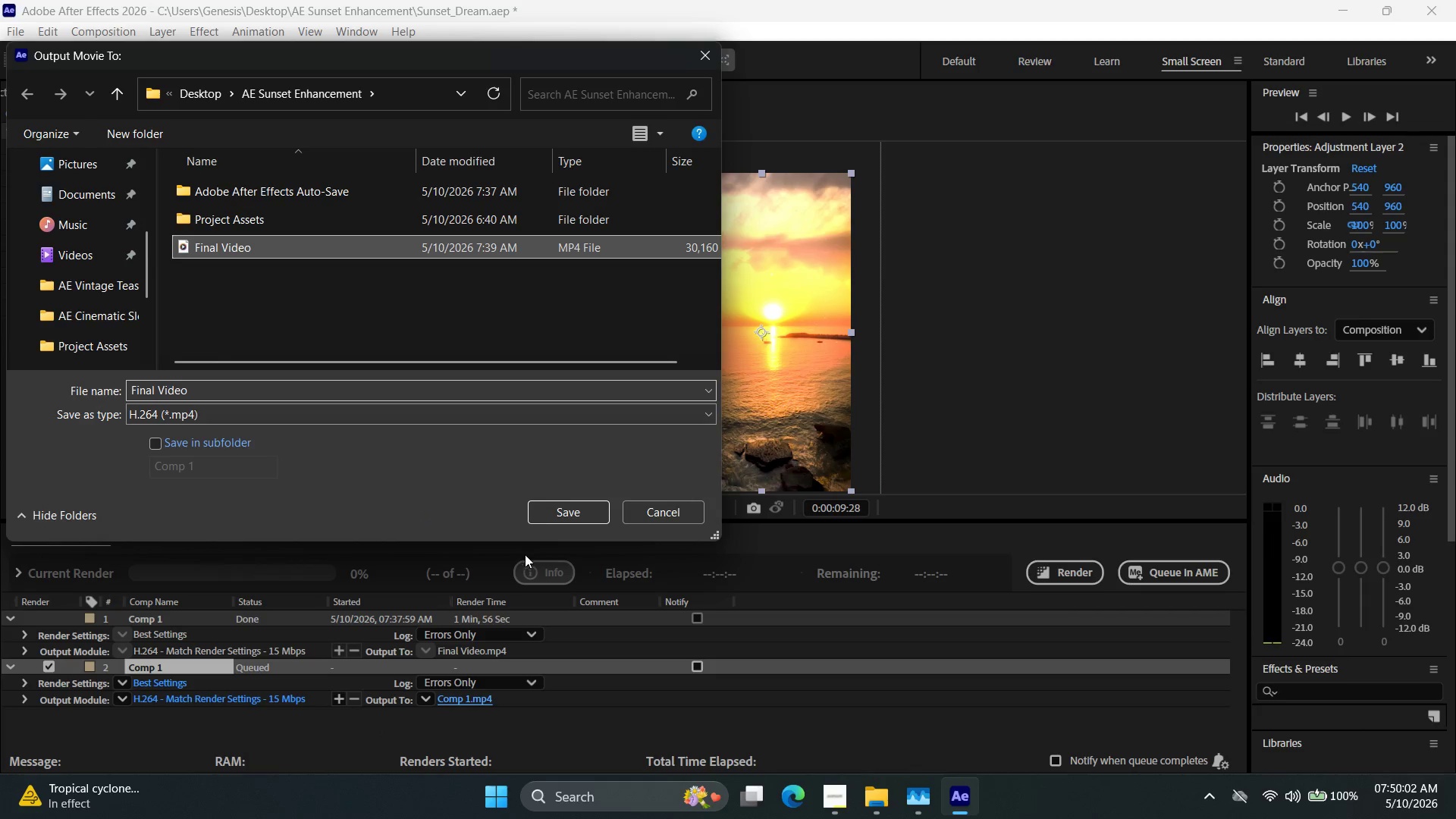 
left_click([584, 513])
 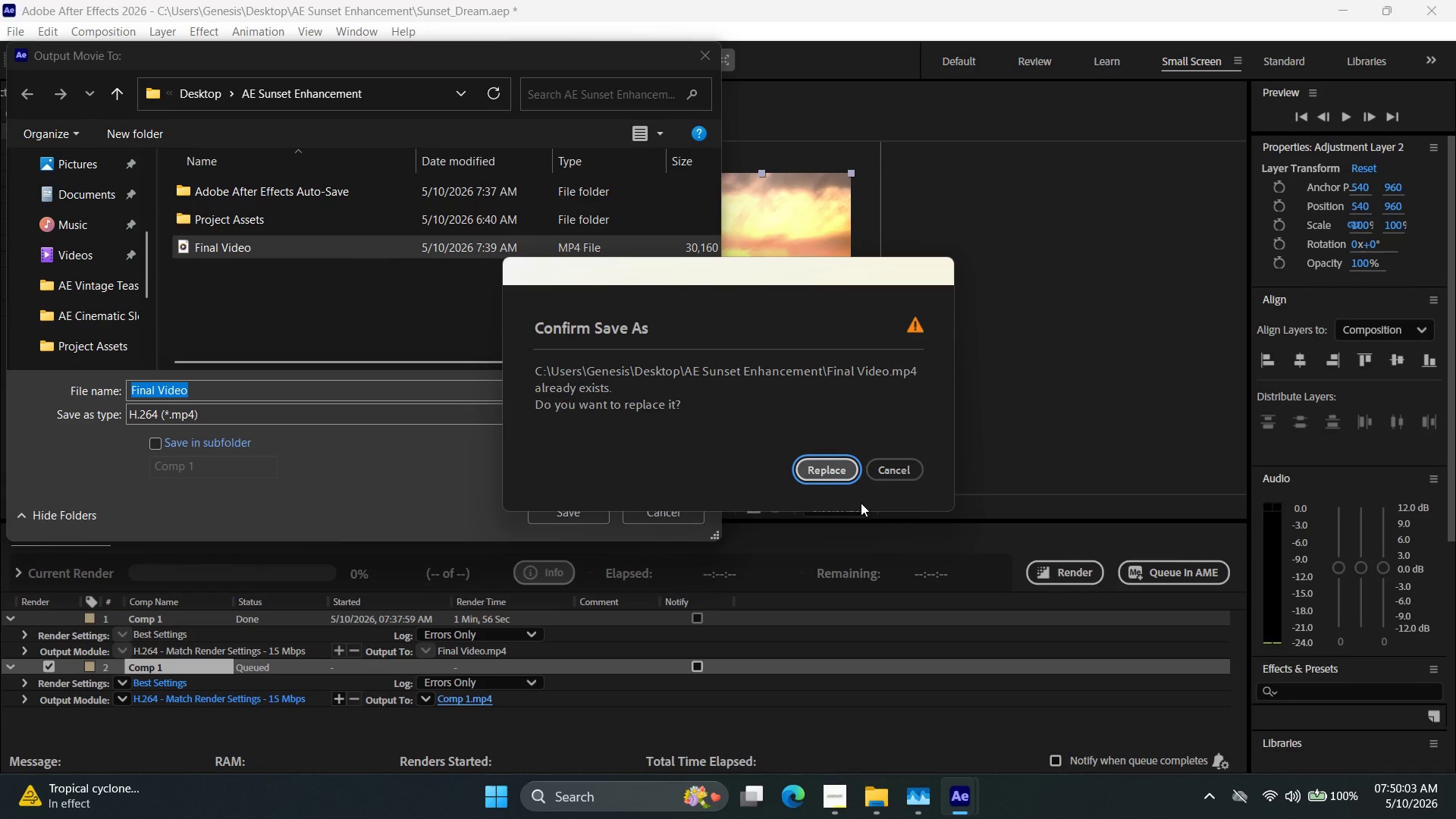 
left_click([828, 460])
 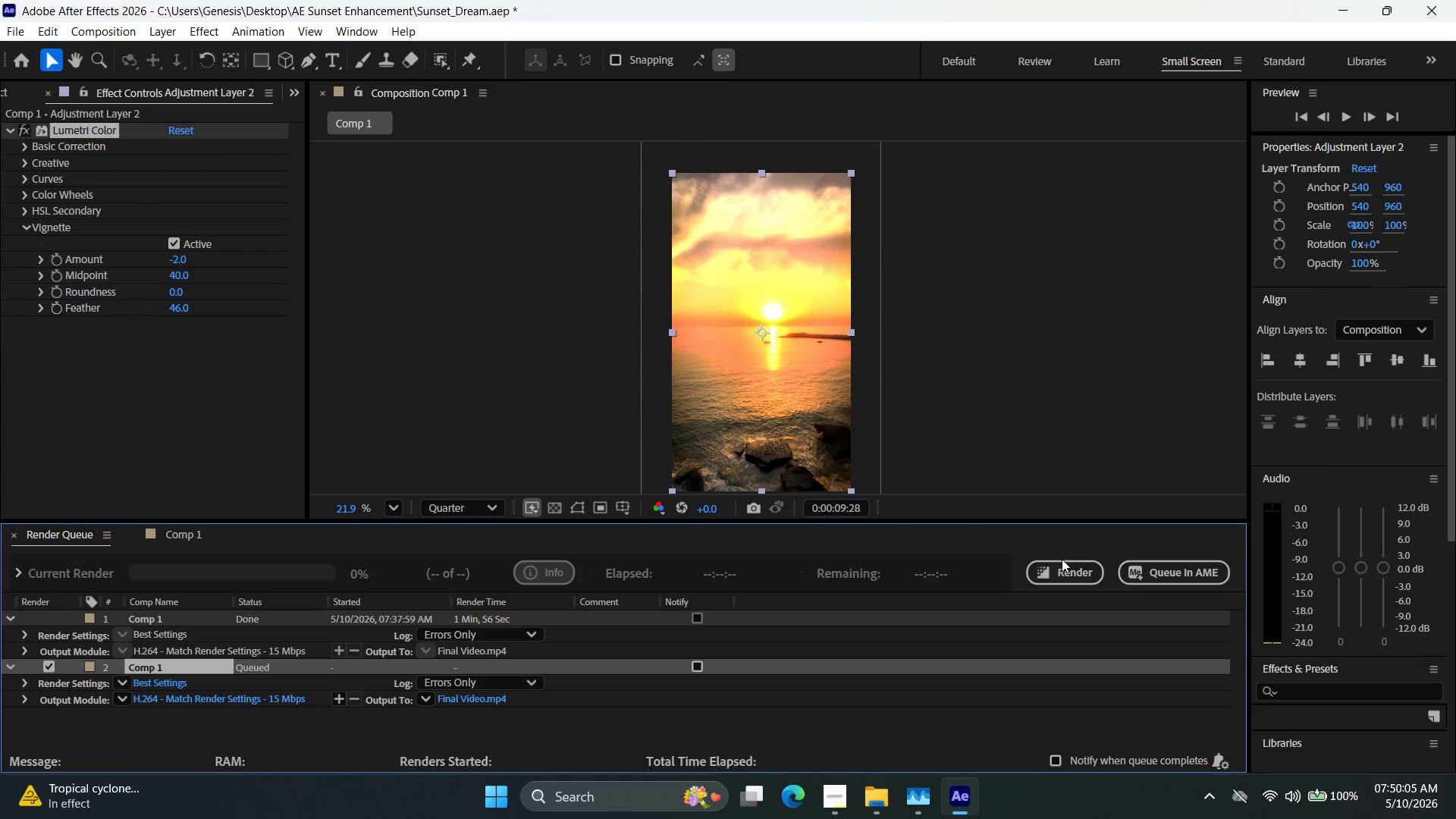 
left_click([1062, 576])
 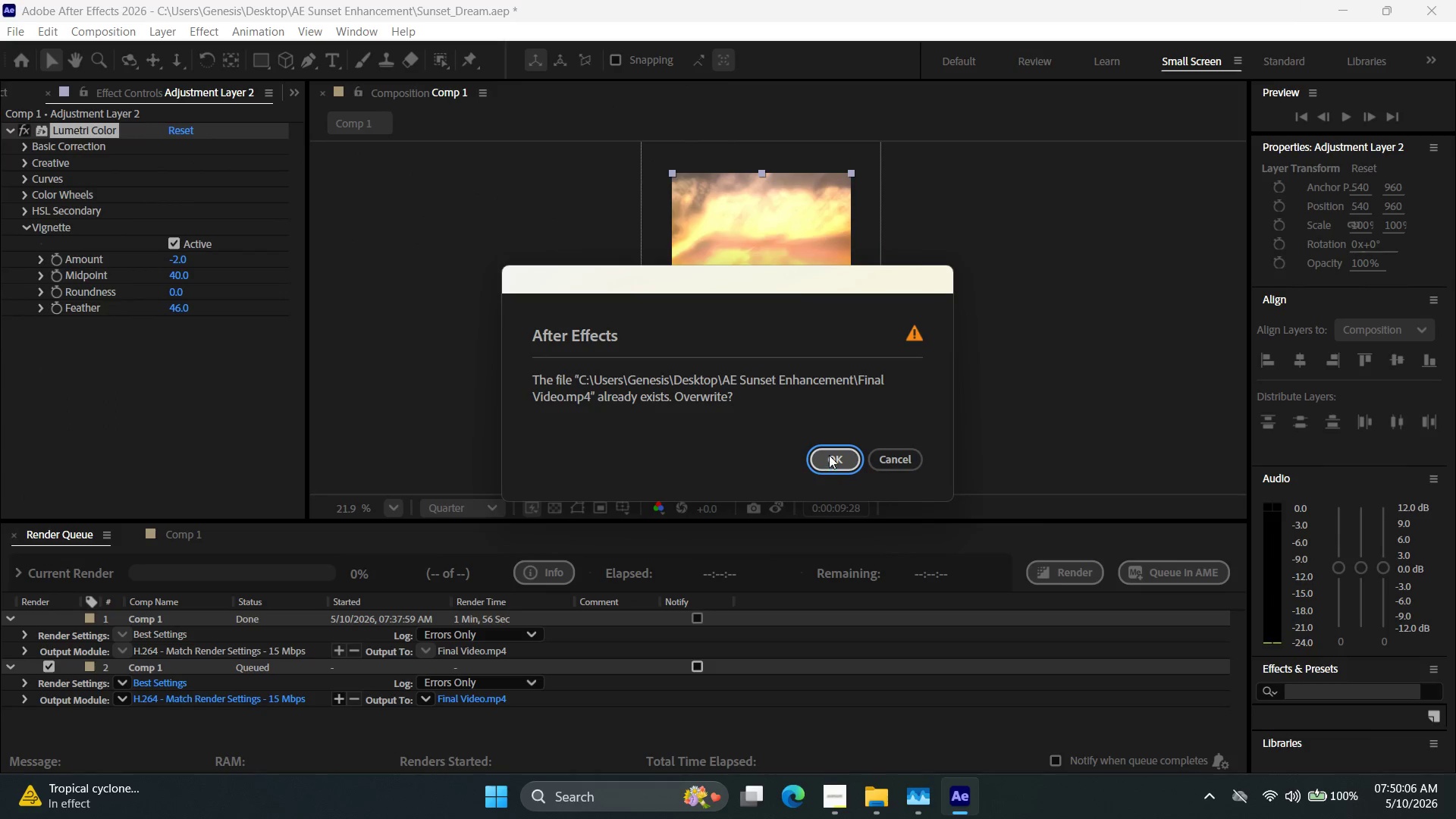 
left_click([829, 453])
 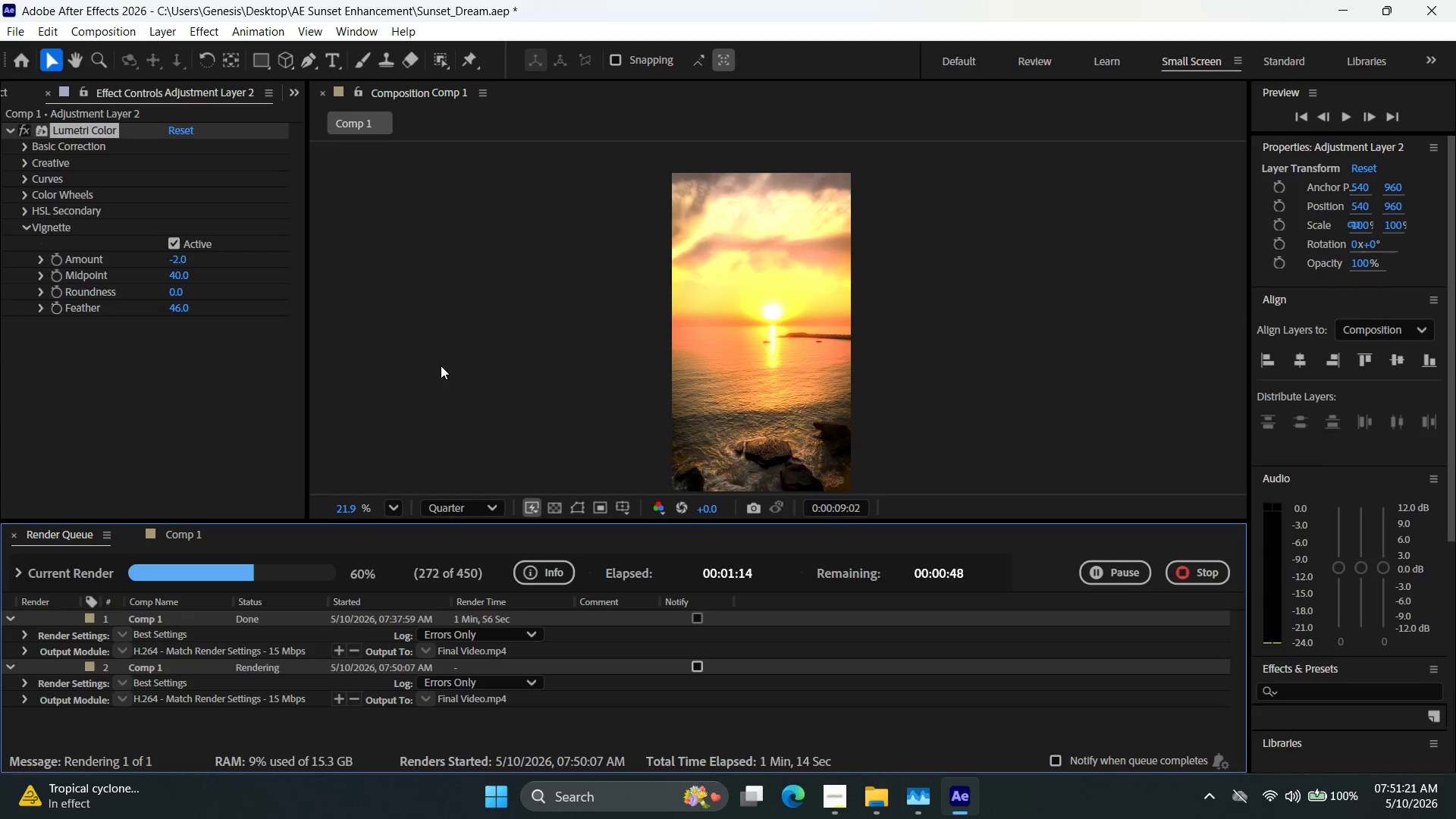 
wait(79.58)
 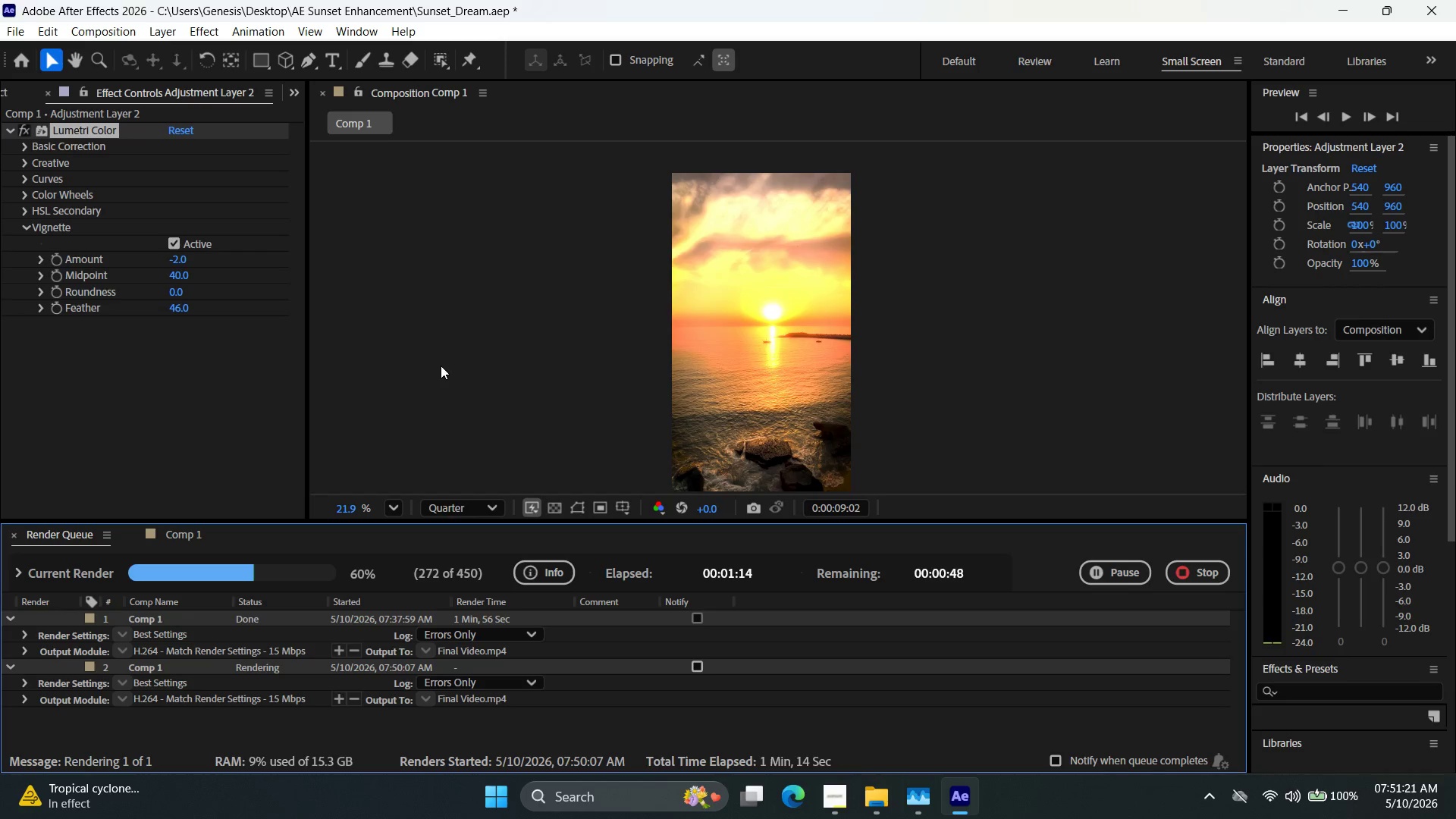 
left_click_drag(start_coordinate=[1074, 336], to_coordinate=[878, 789])
 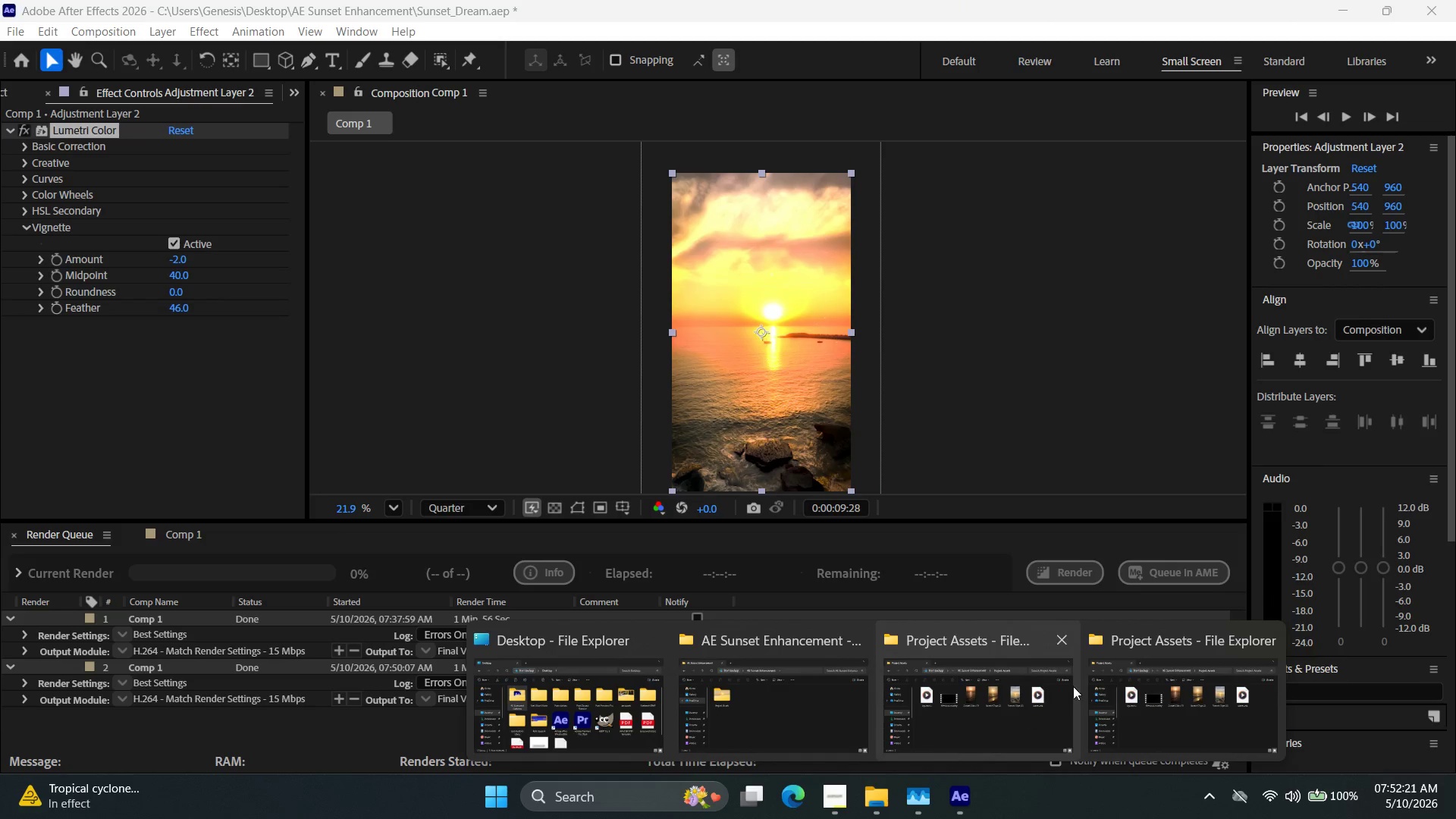 
left_click([878, 789])
 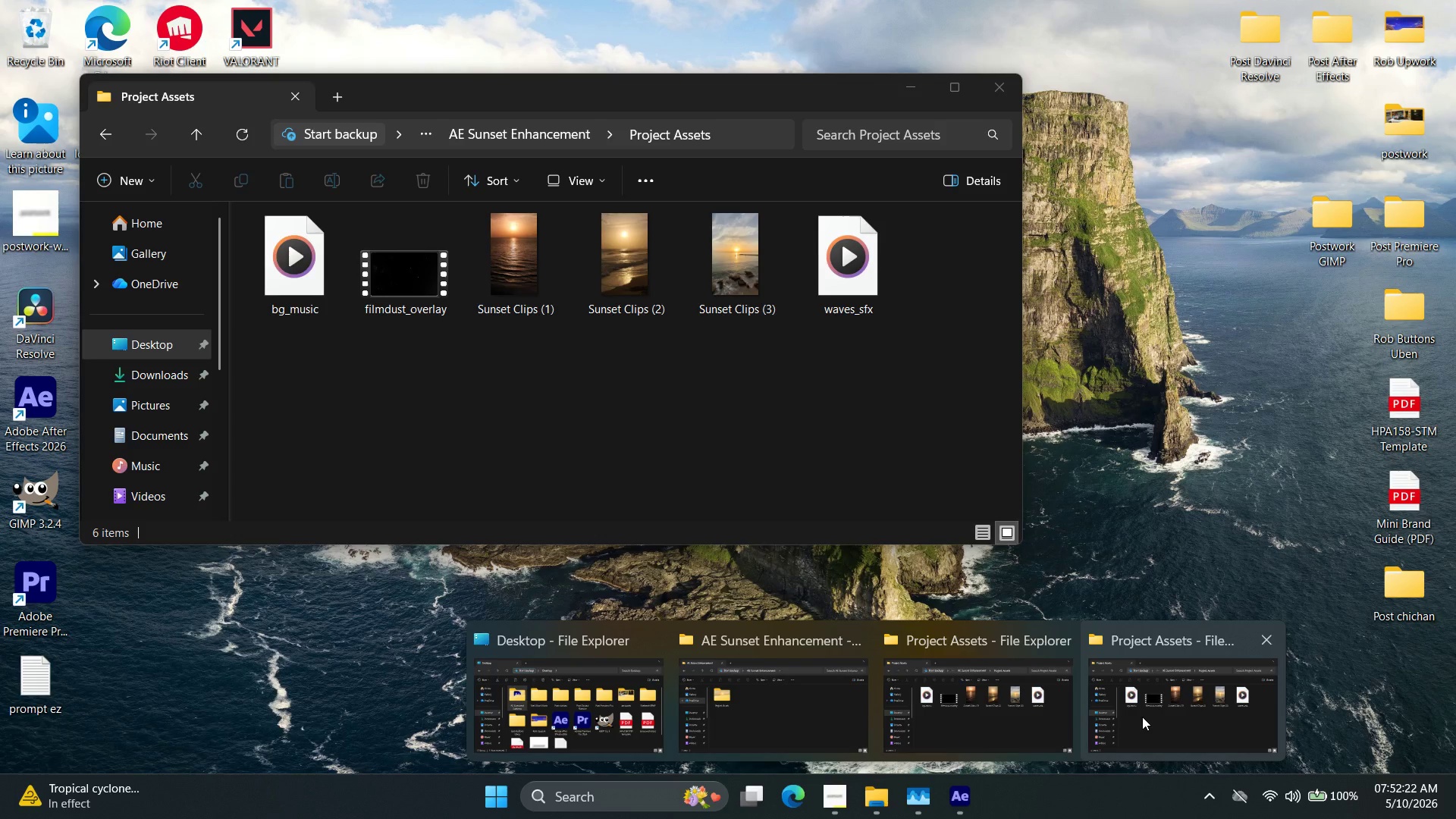 
left_click([977, 720])
 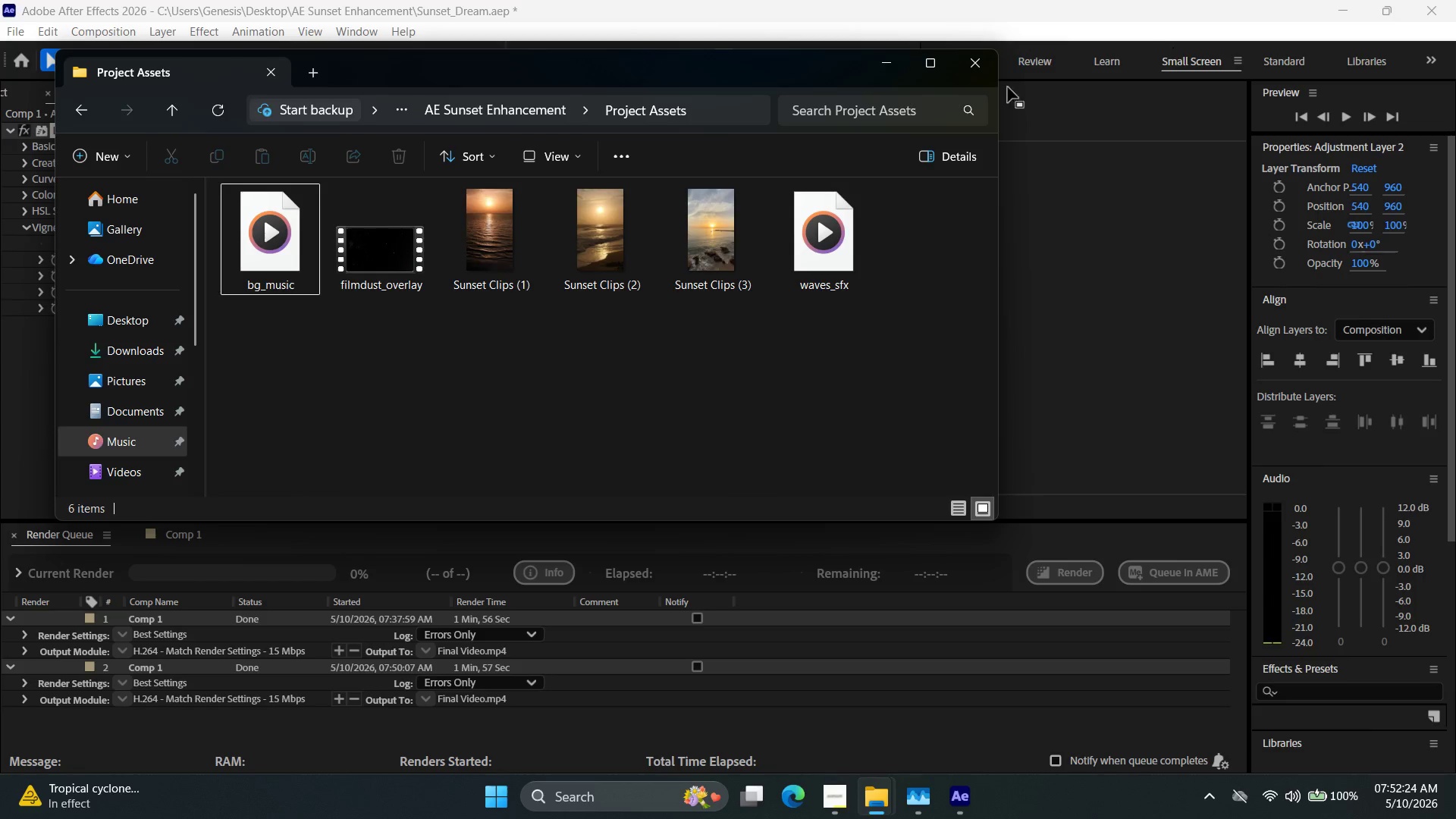 
left_click([977, 71])
 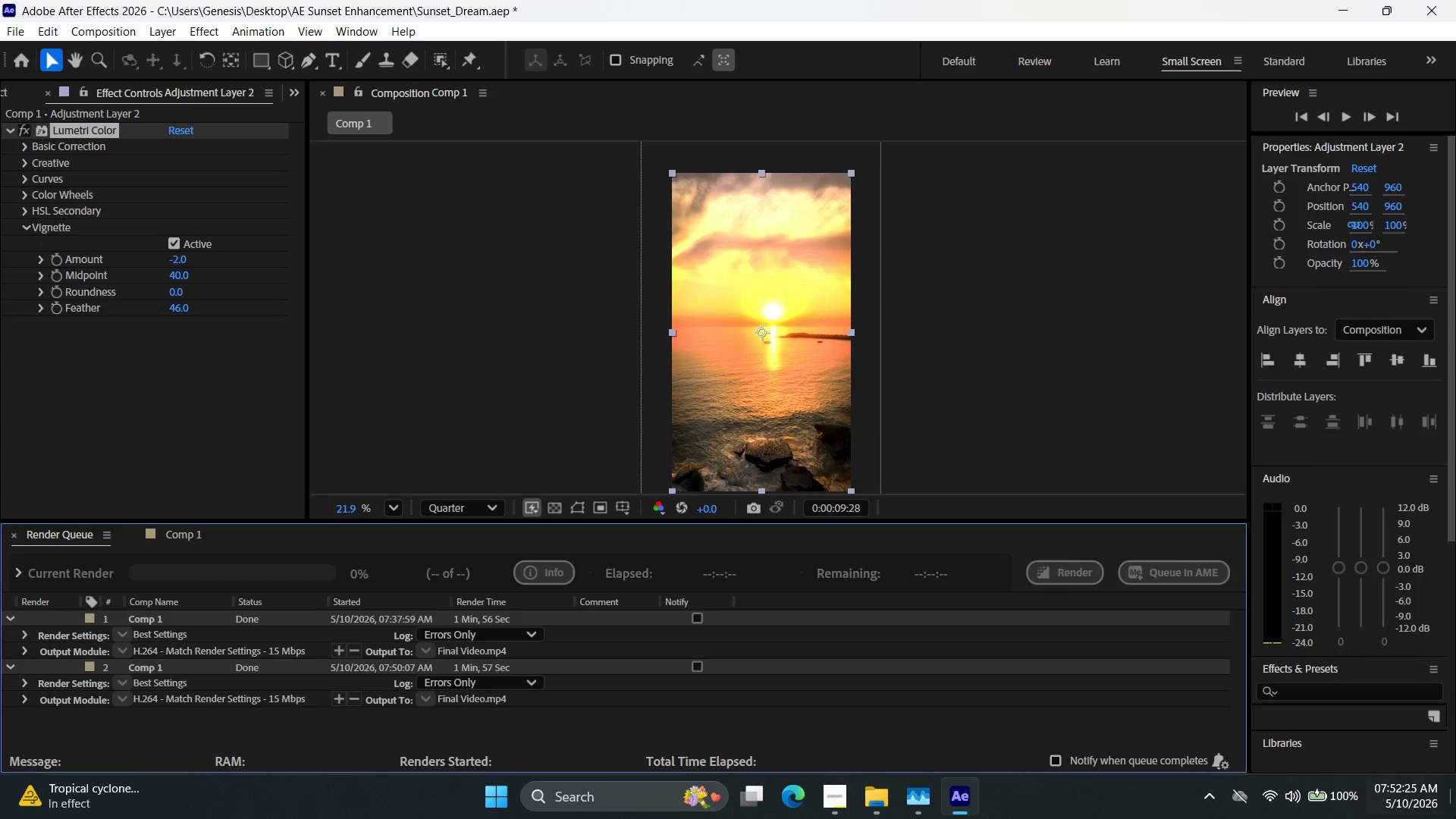 
left_click([1455, 818])
 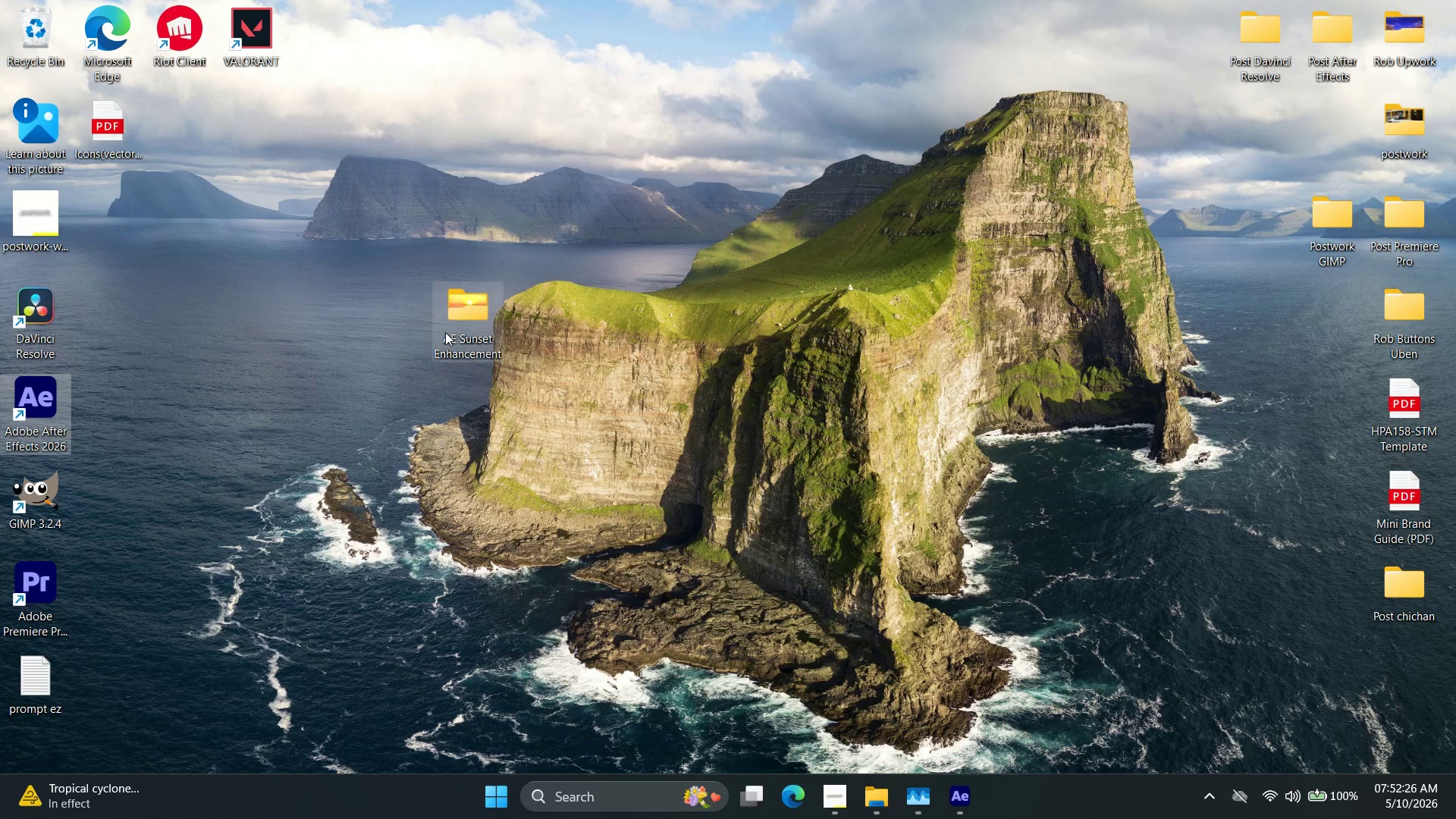 
double_click([453, 328])
 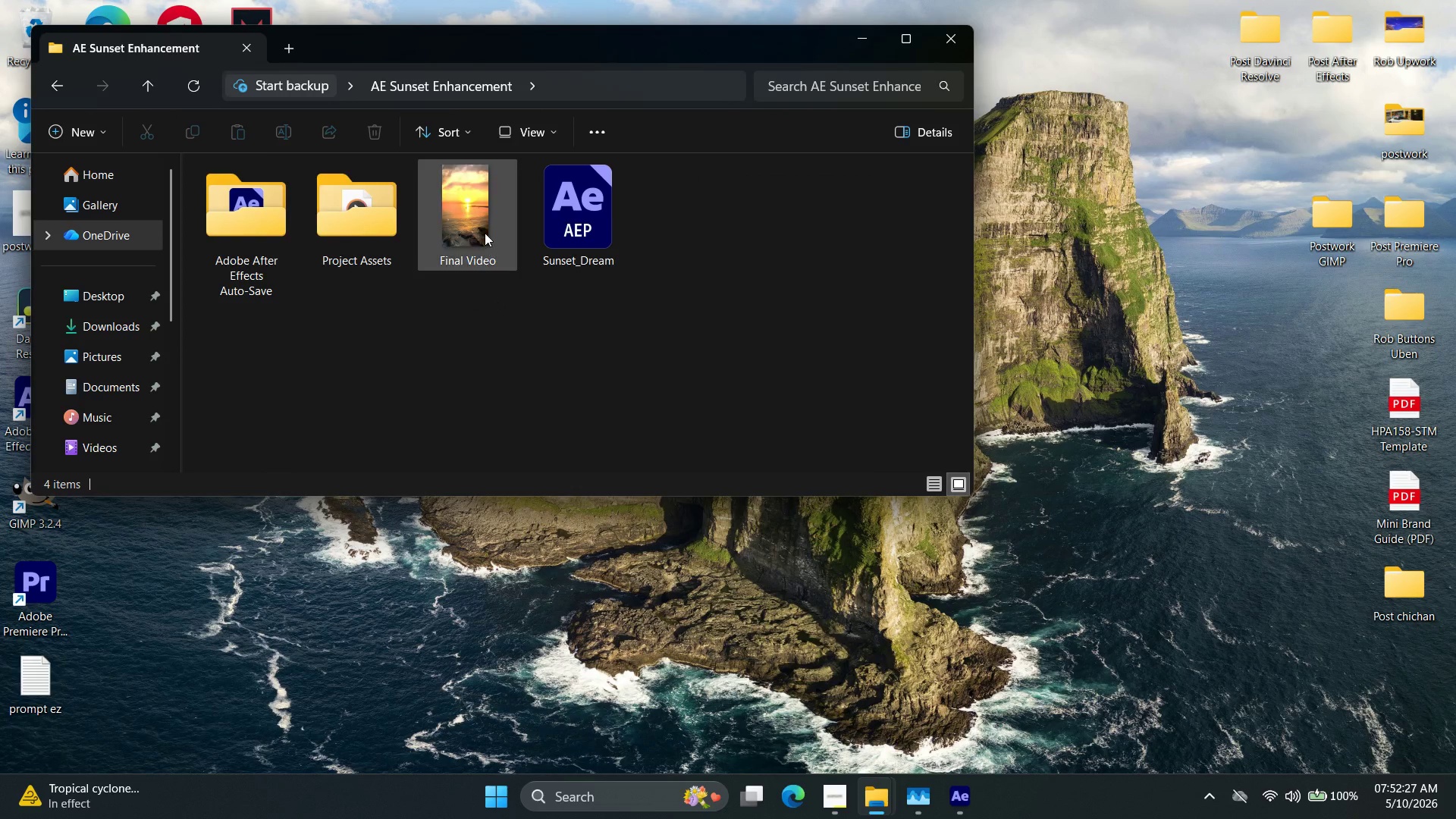 
double_click([483, 231])
 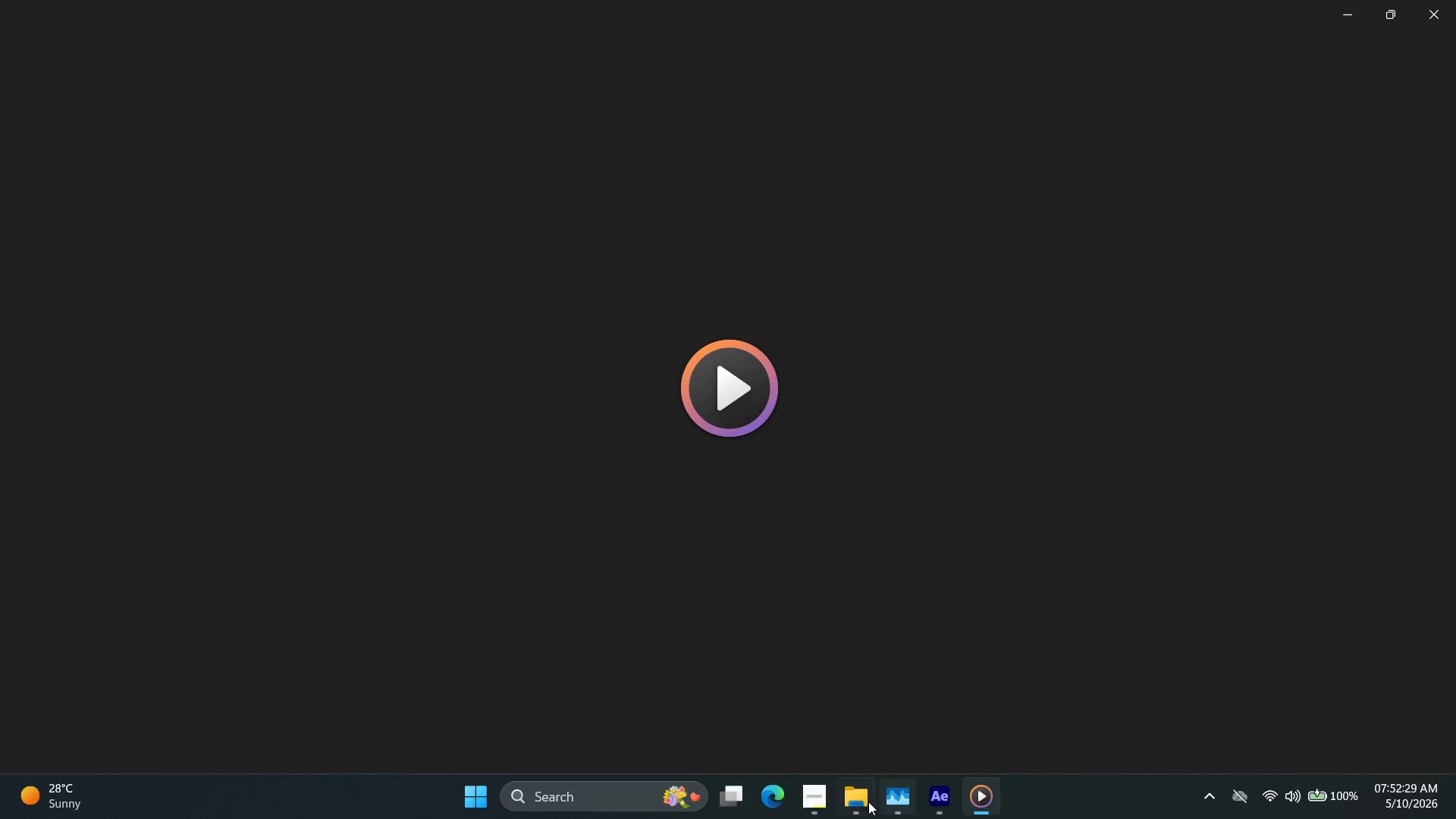 
left_click([825, 798])